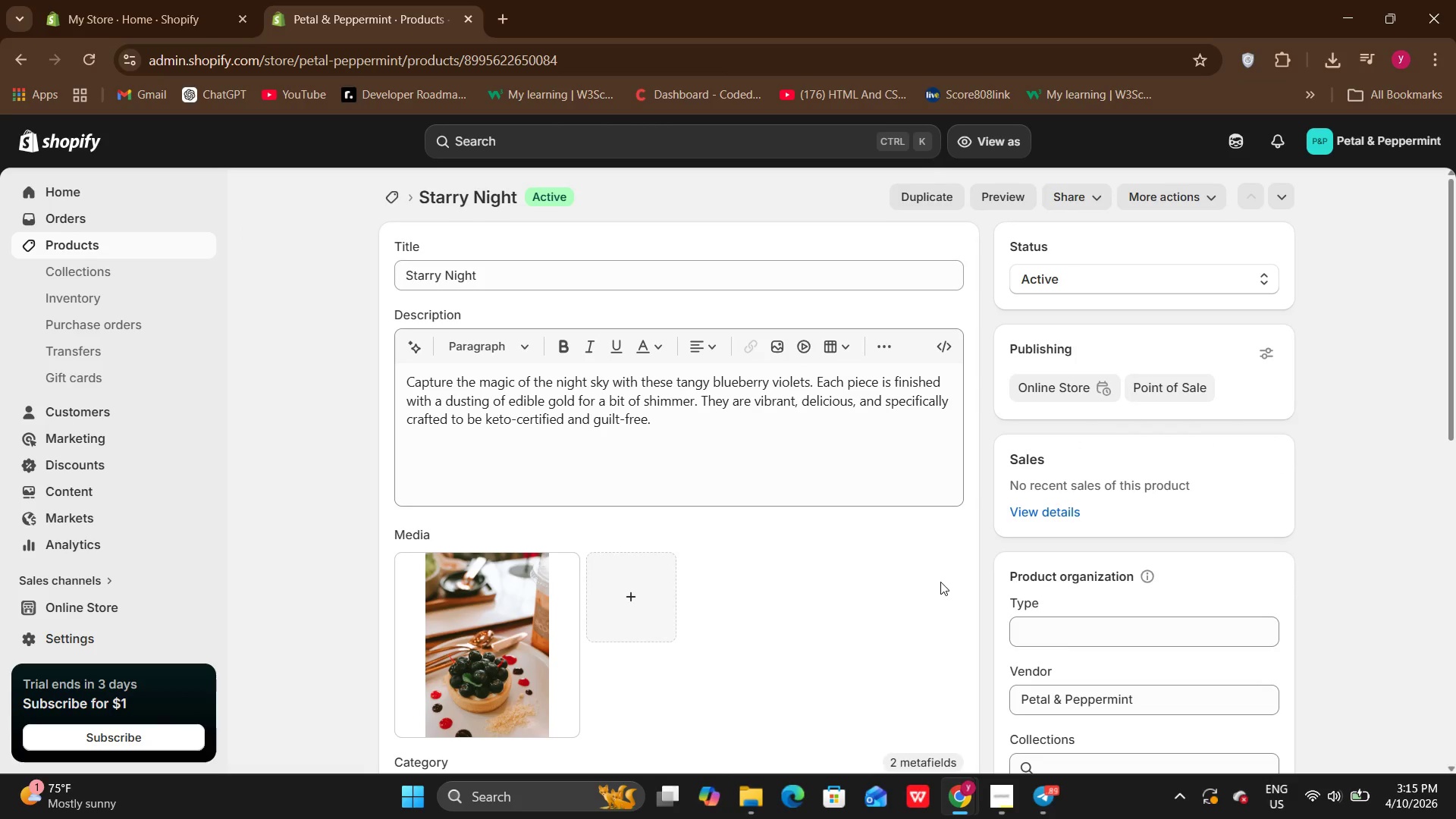 
left_click_drag(start_coordinate=[1455, 327], to_coordinate=[1451, 404])
 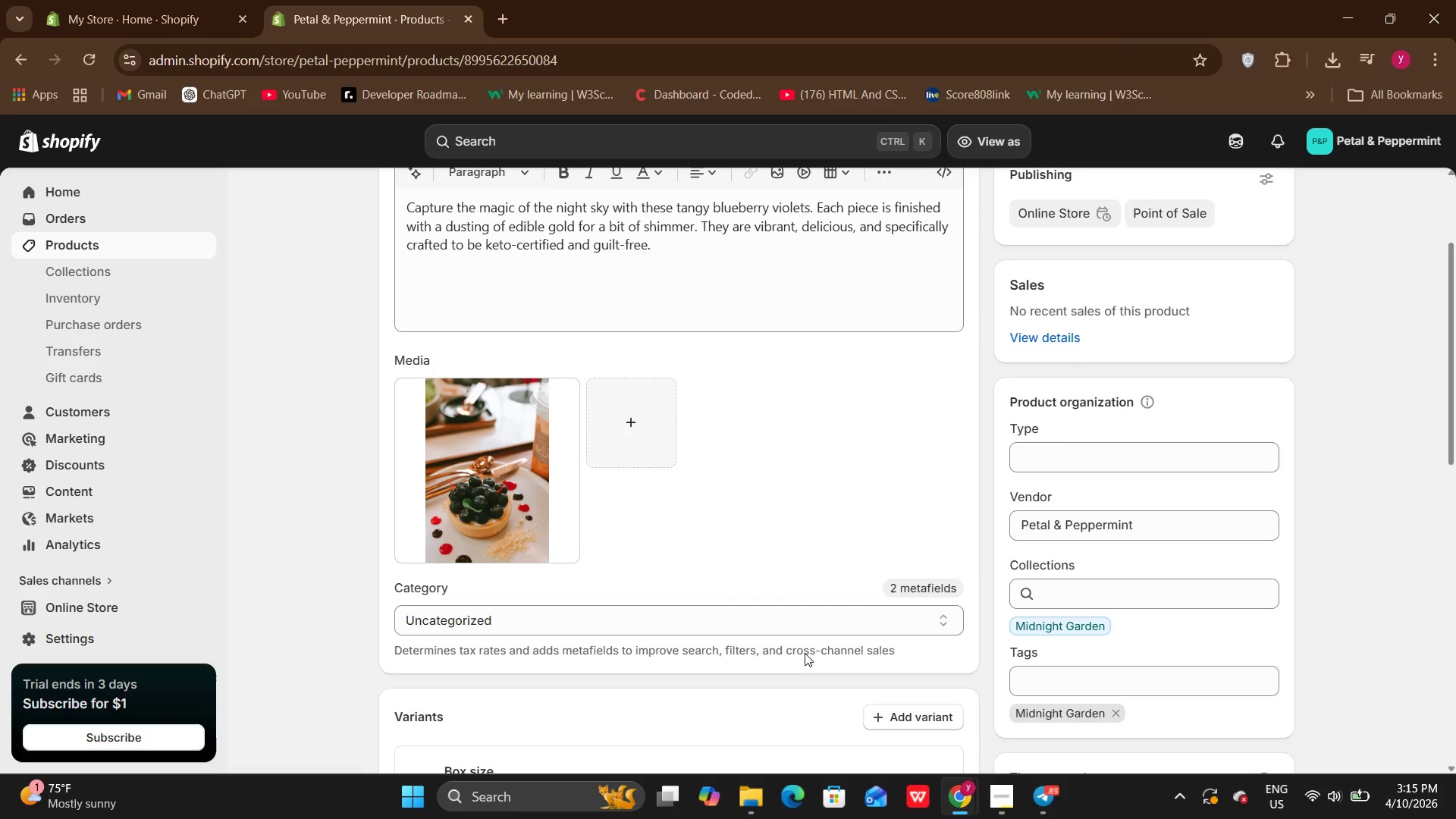 
left_click([803, 624])
 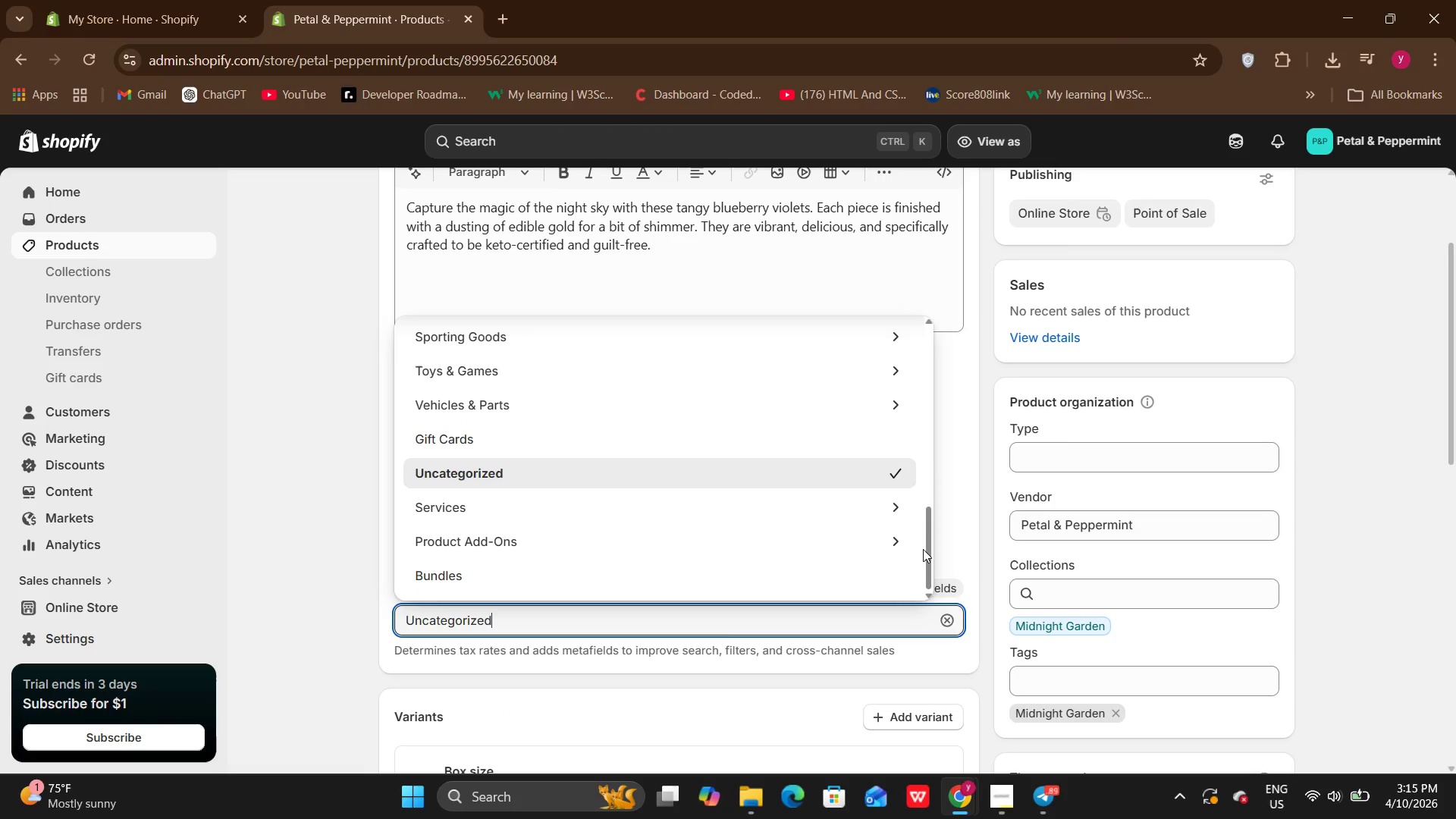 
left_click_drag(start_coordinate=[930, 549], to_coordinate=[930, 530])
 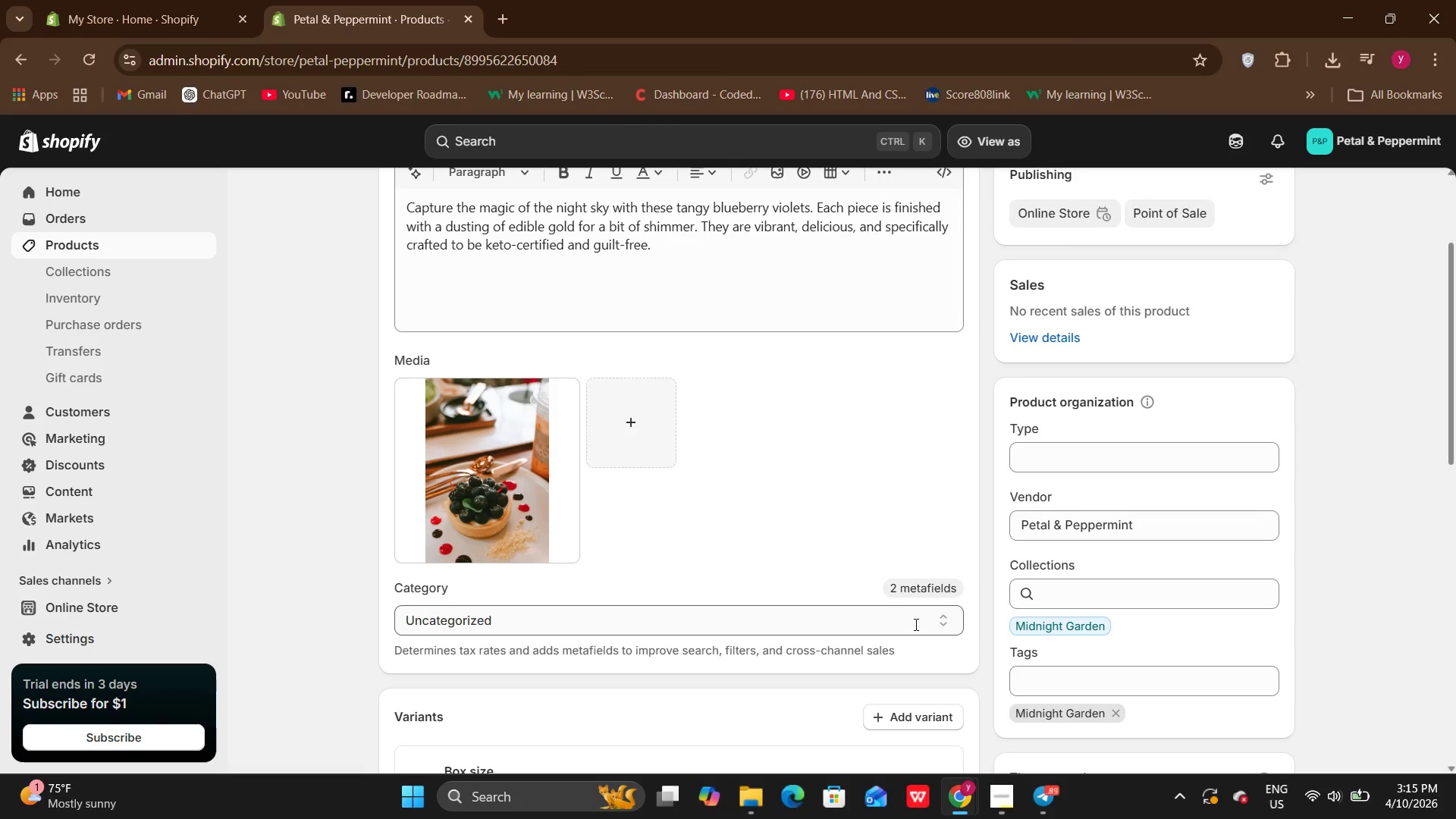 
left_click([915, 624])
 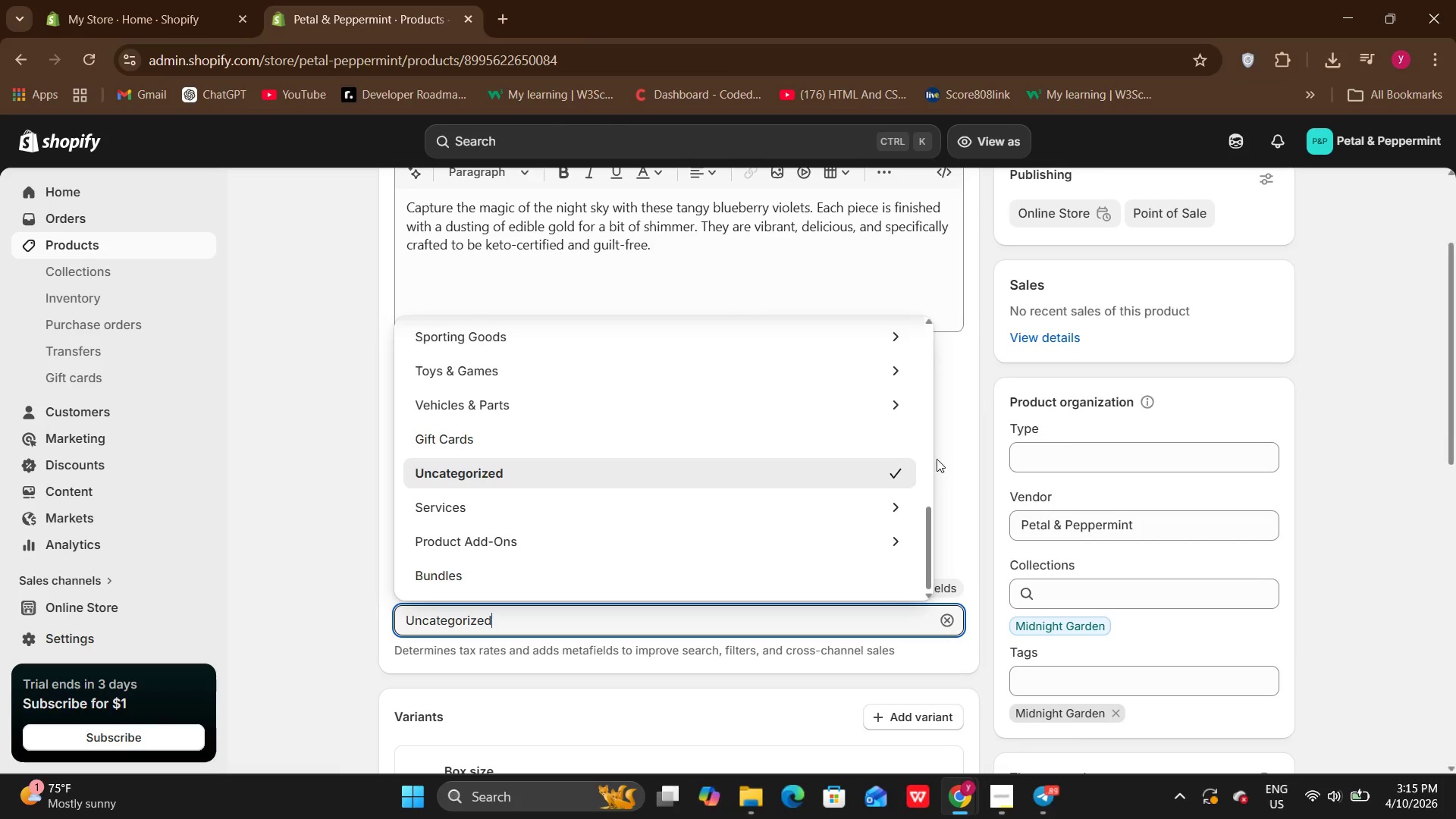 
left_click([927, 442])
 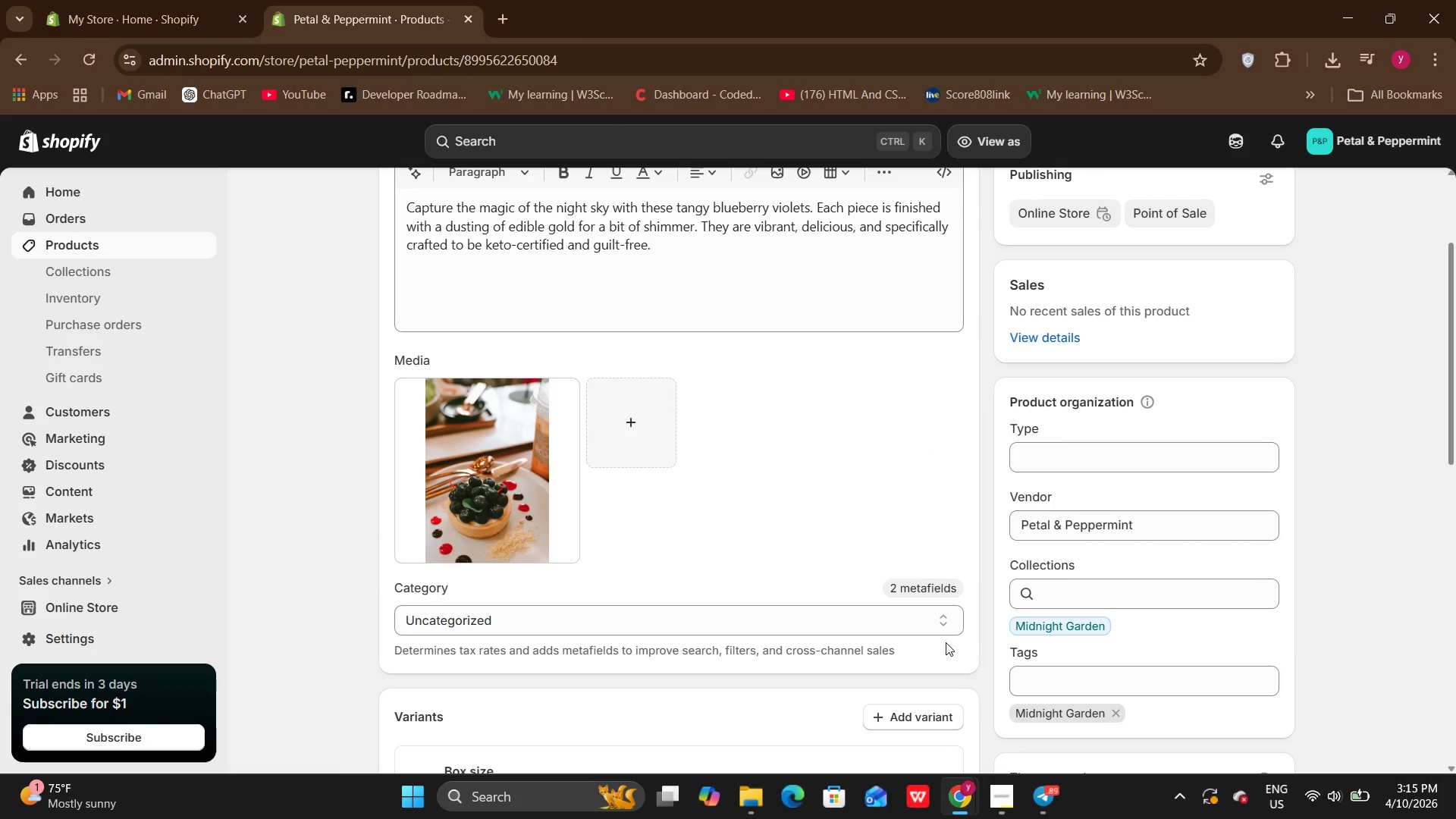 
left_click([945, 627])
 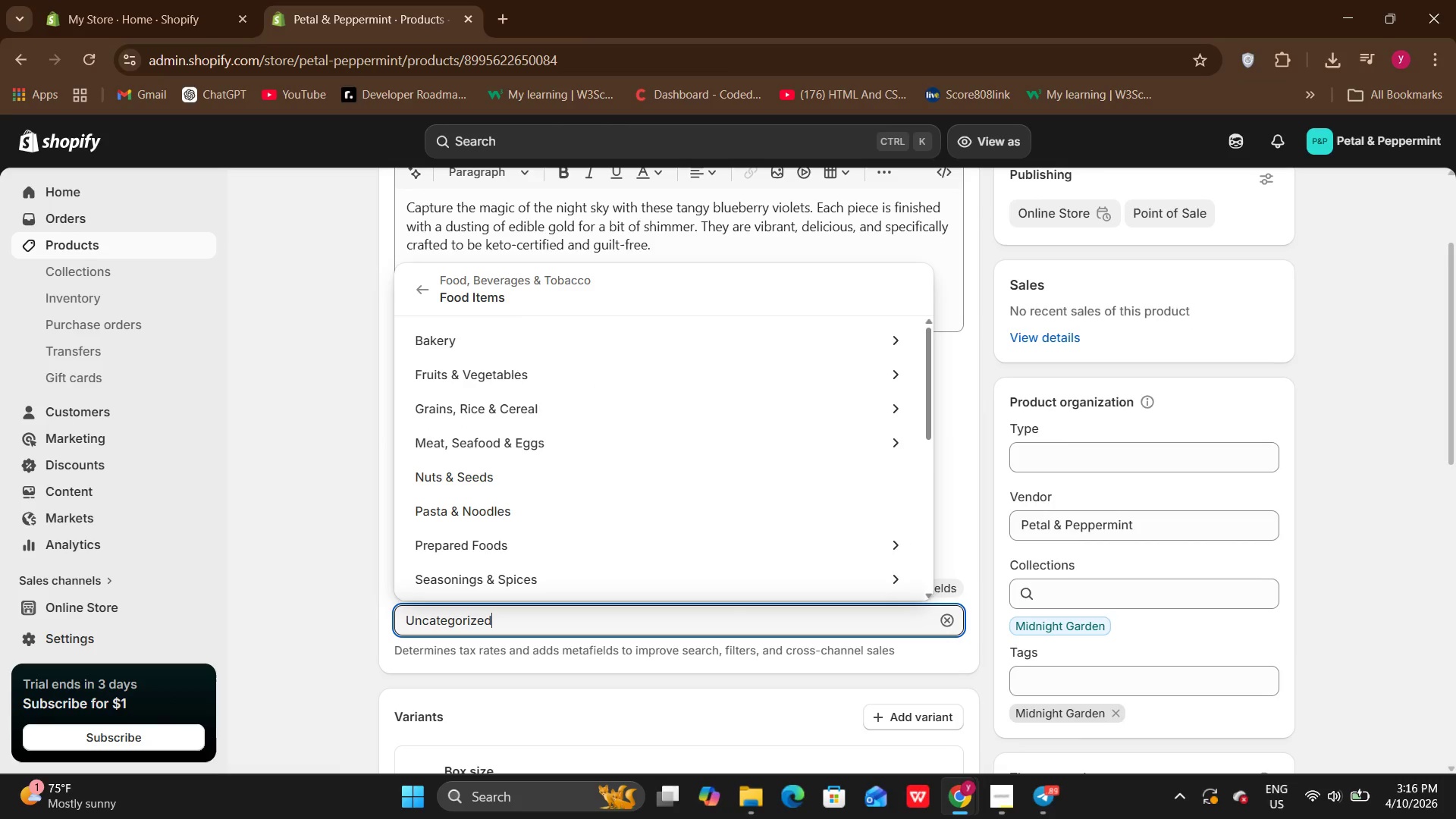 
wait(16.25)
 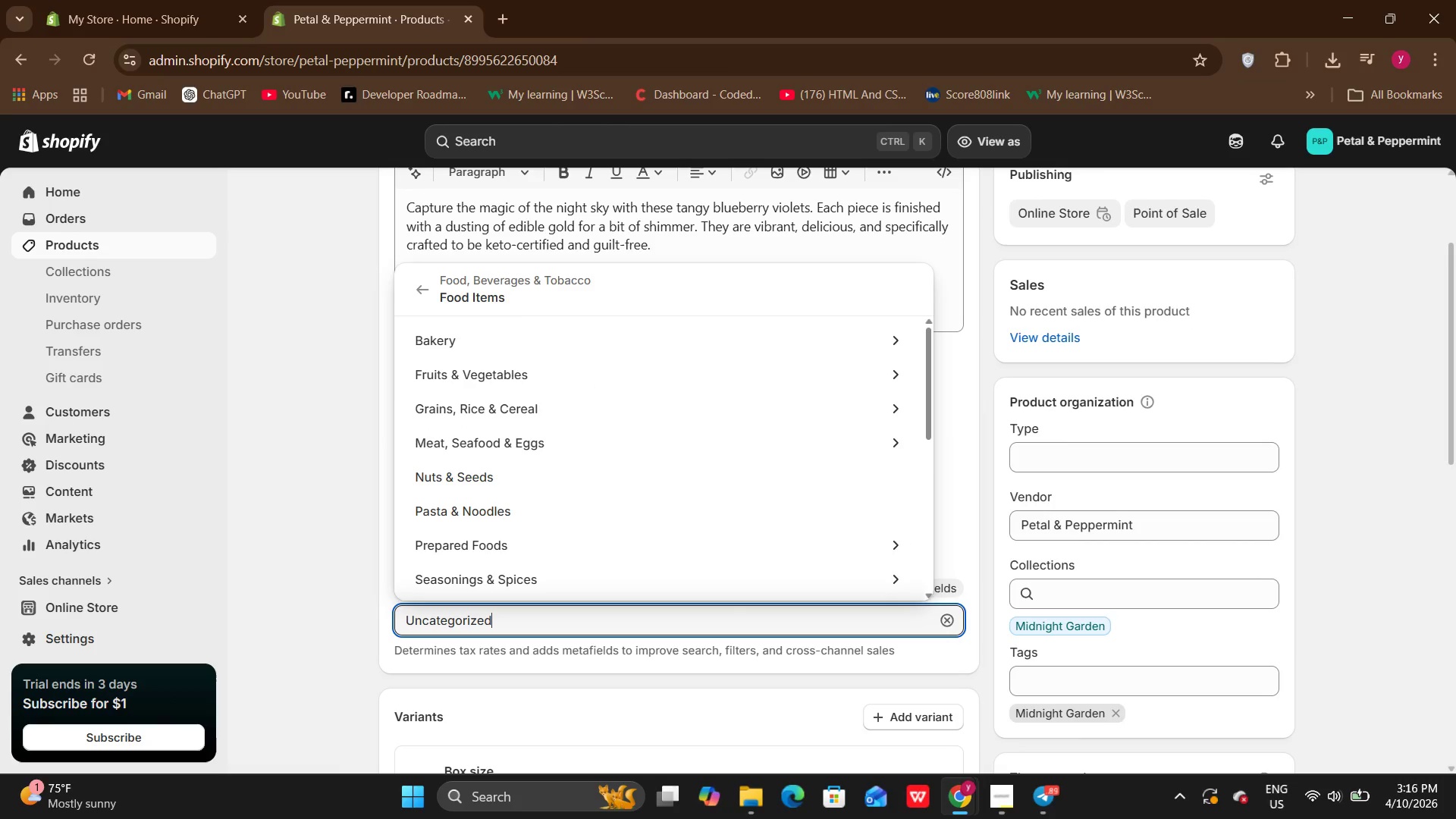 
double_click([1455, 738])
 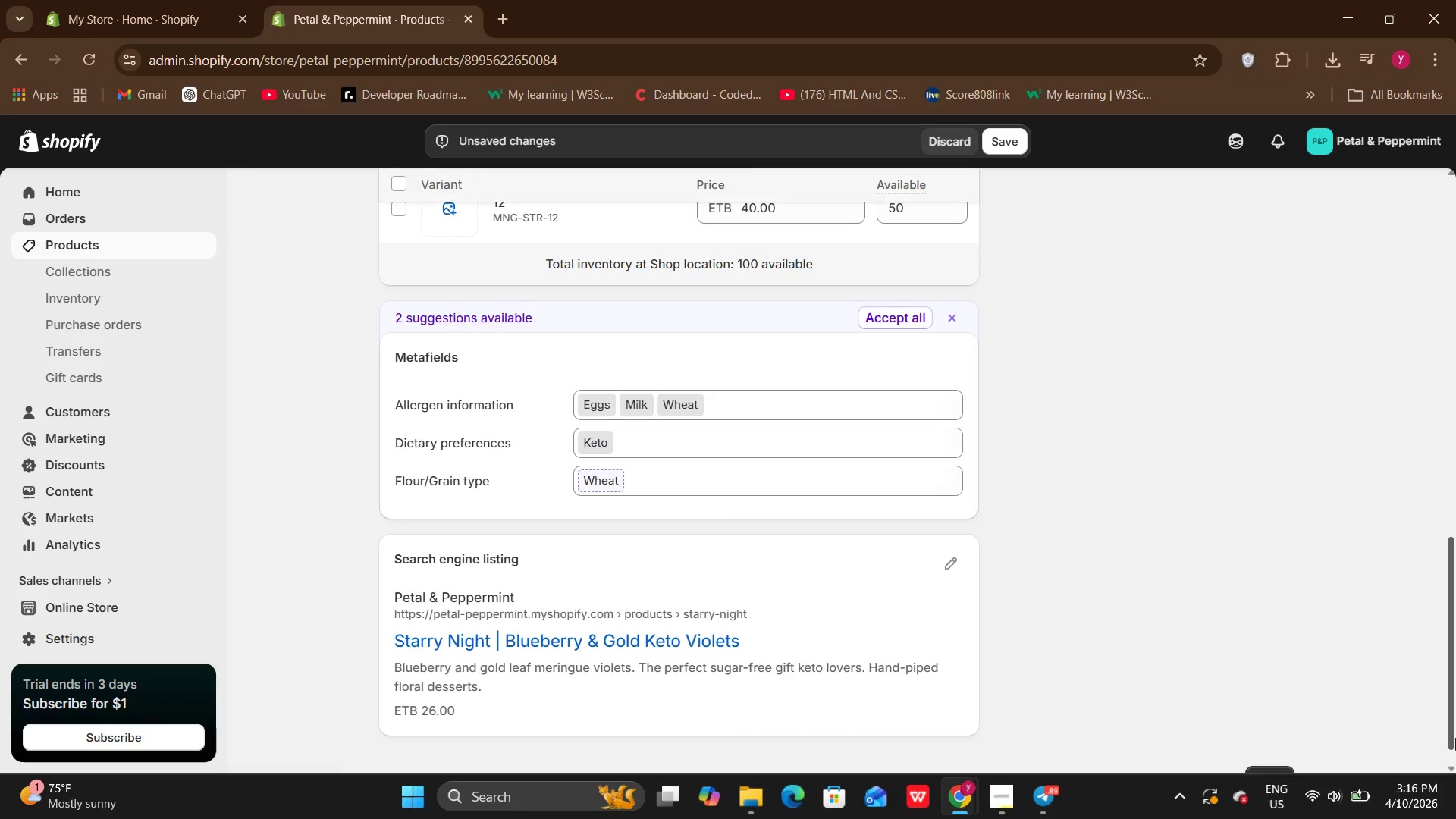 
triple_click([1455, 738])
 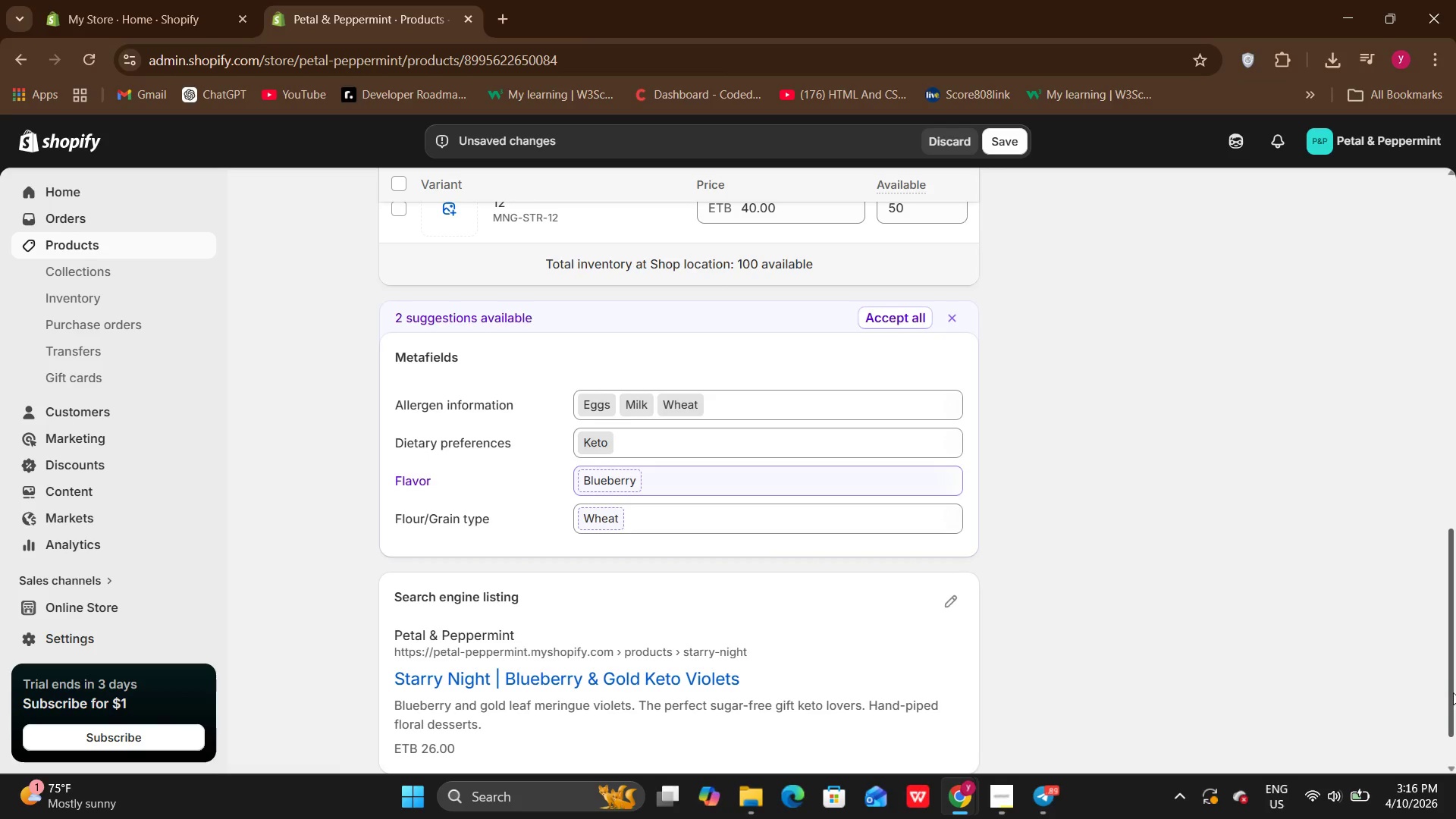 
left_click_drag(start_coordinate=[1453, 688], to_coordinate=[1452, 730])
 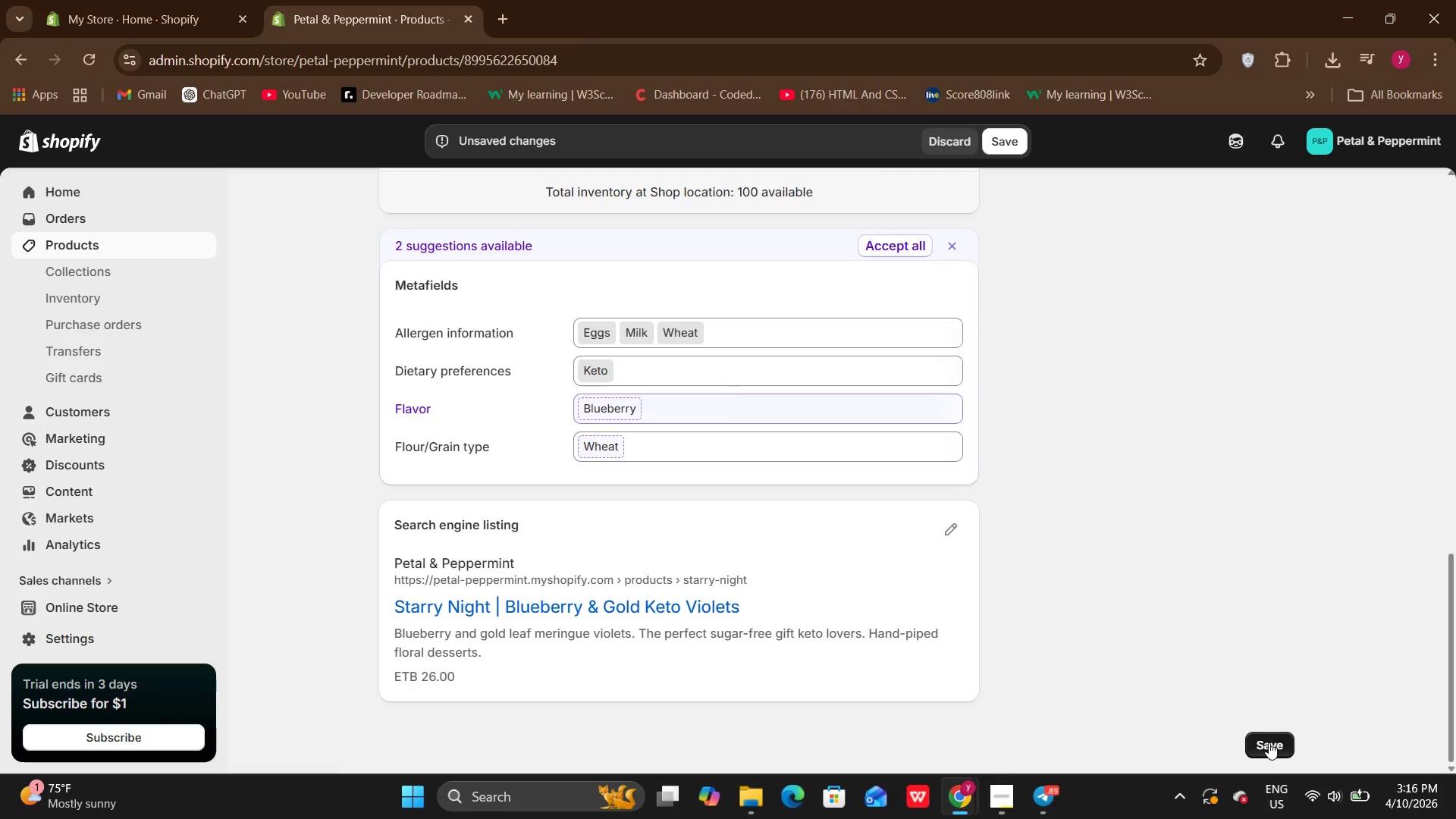 
left_click([1269, 742])
 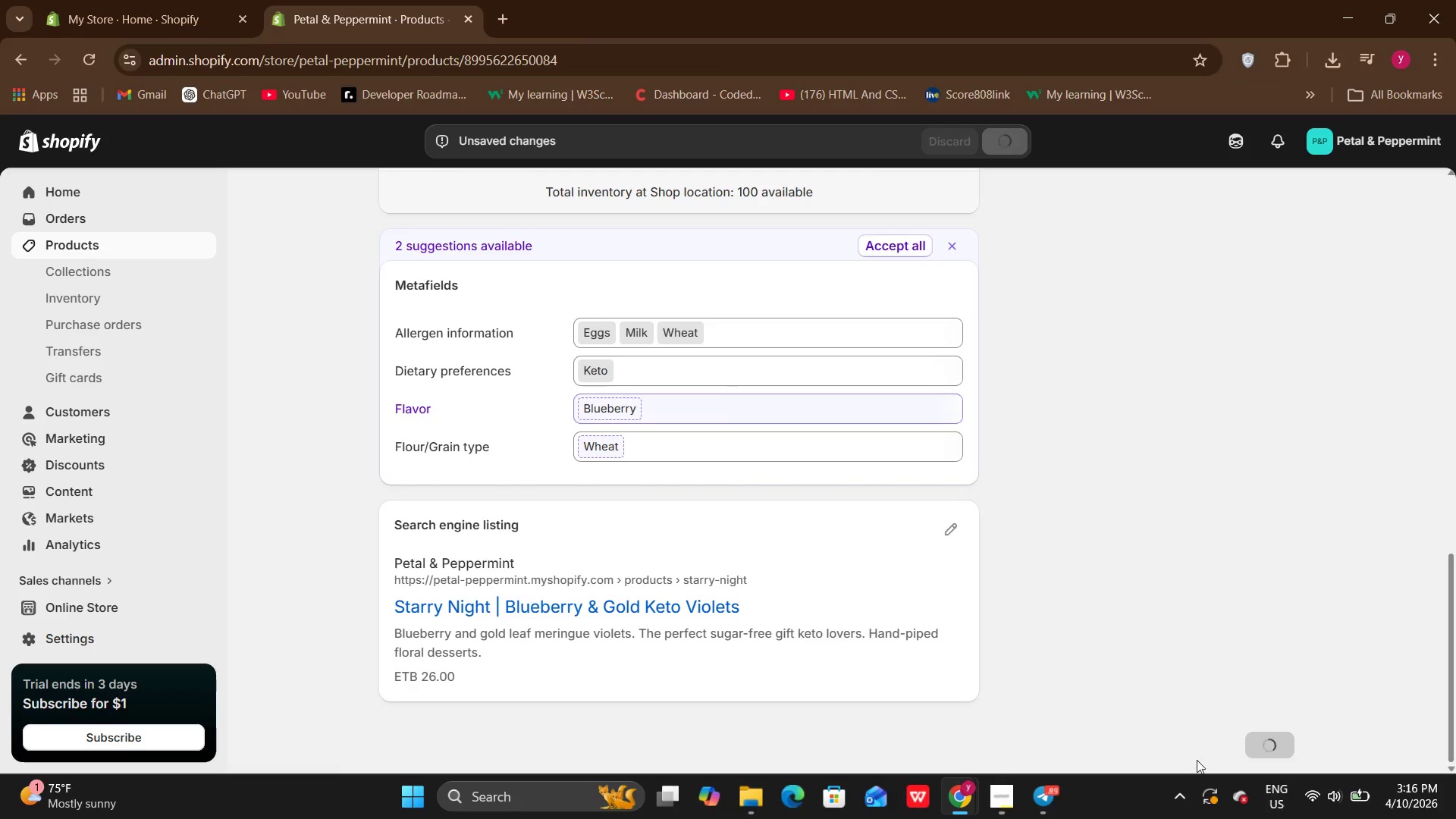 
left_click([1004, 795])